 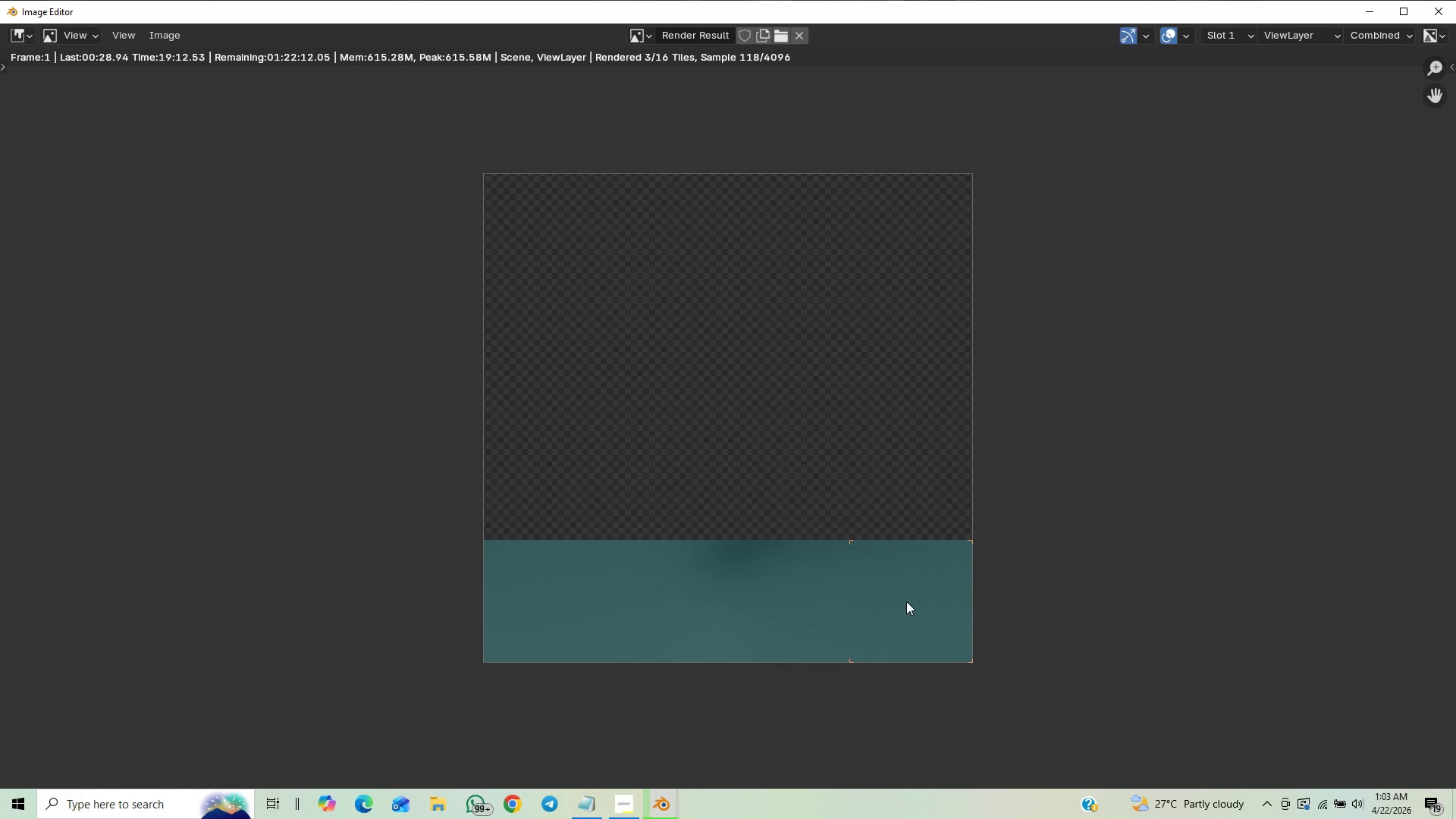 
scroll: coordinate [907, 601], scroll_direction: up, amount: 1.0
 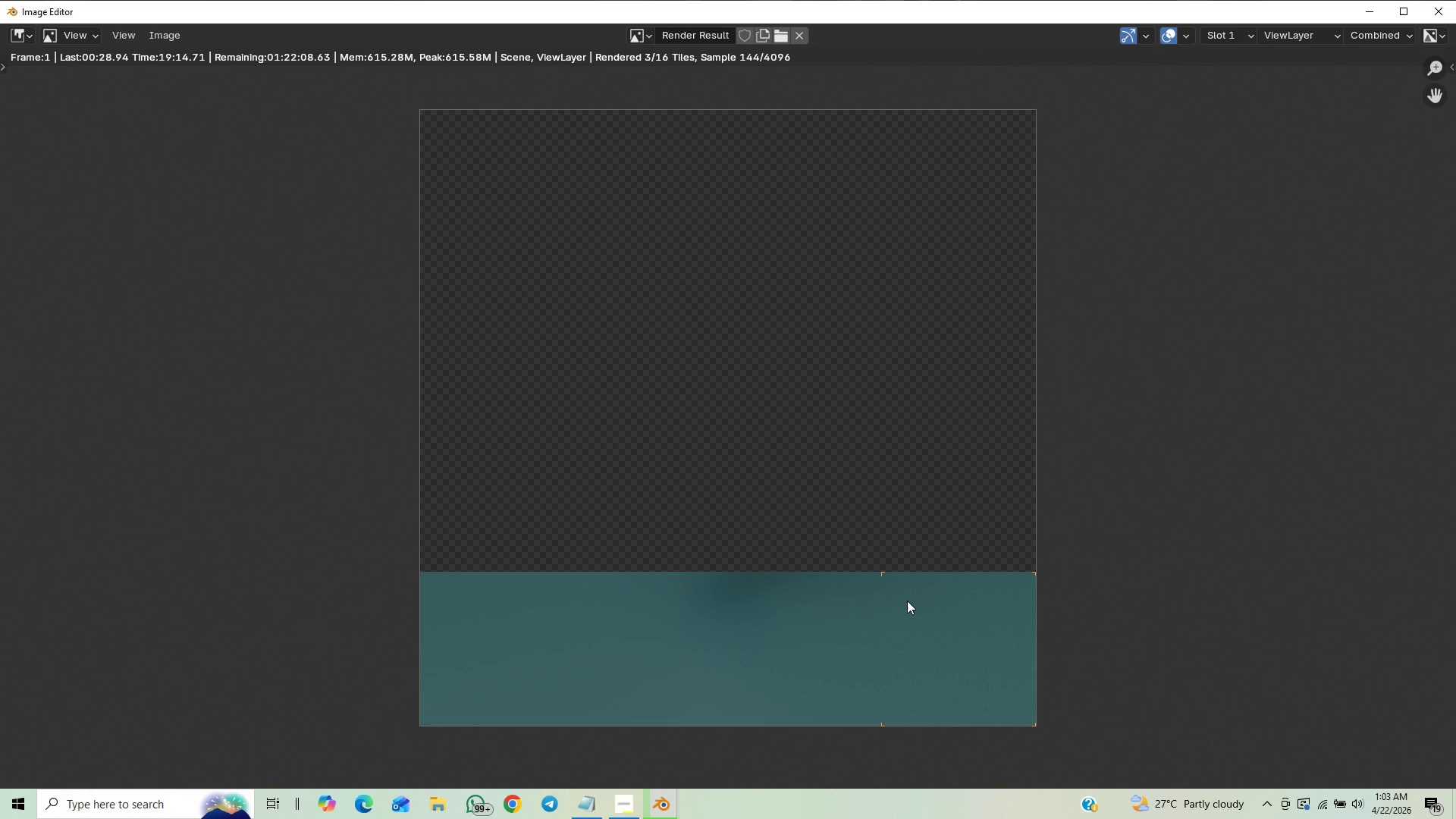 
scroll: coordinate [907, 601], scroll_direction: down, amount: 1.0
 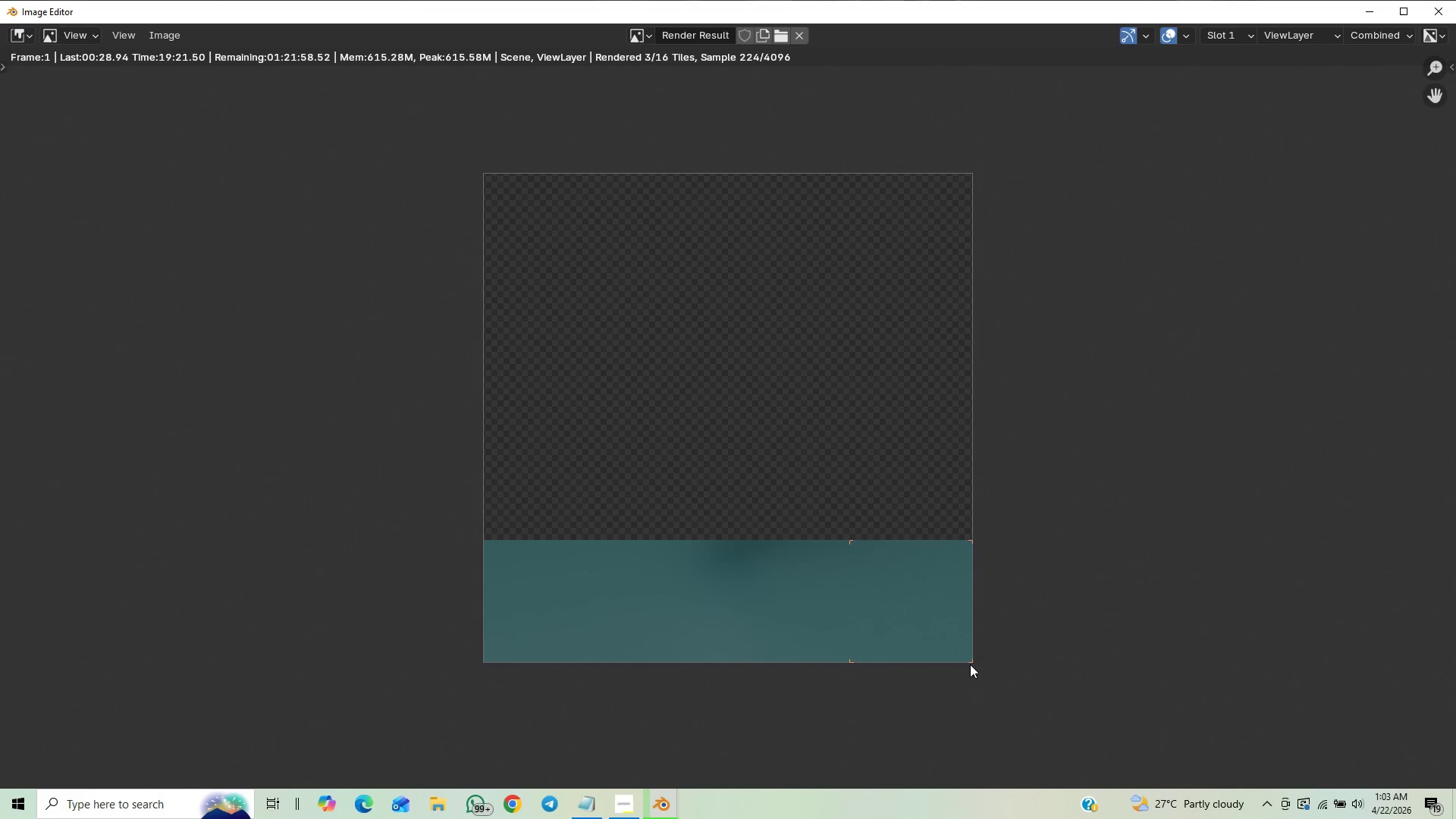 
wait(10.94)
 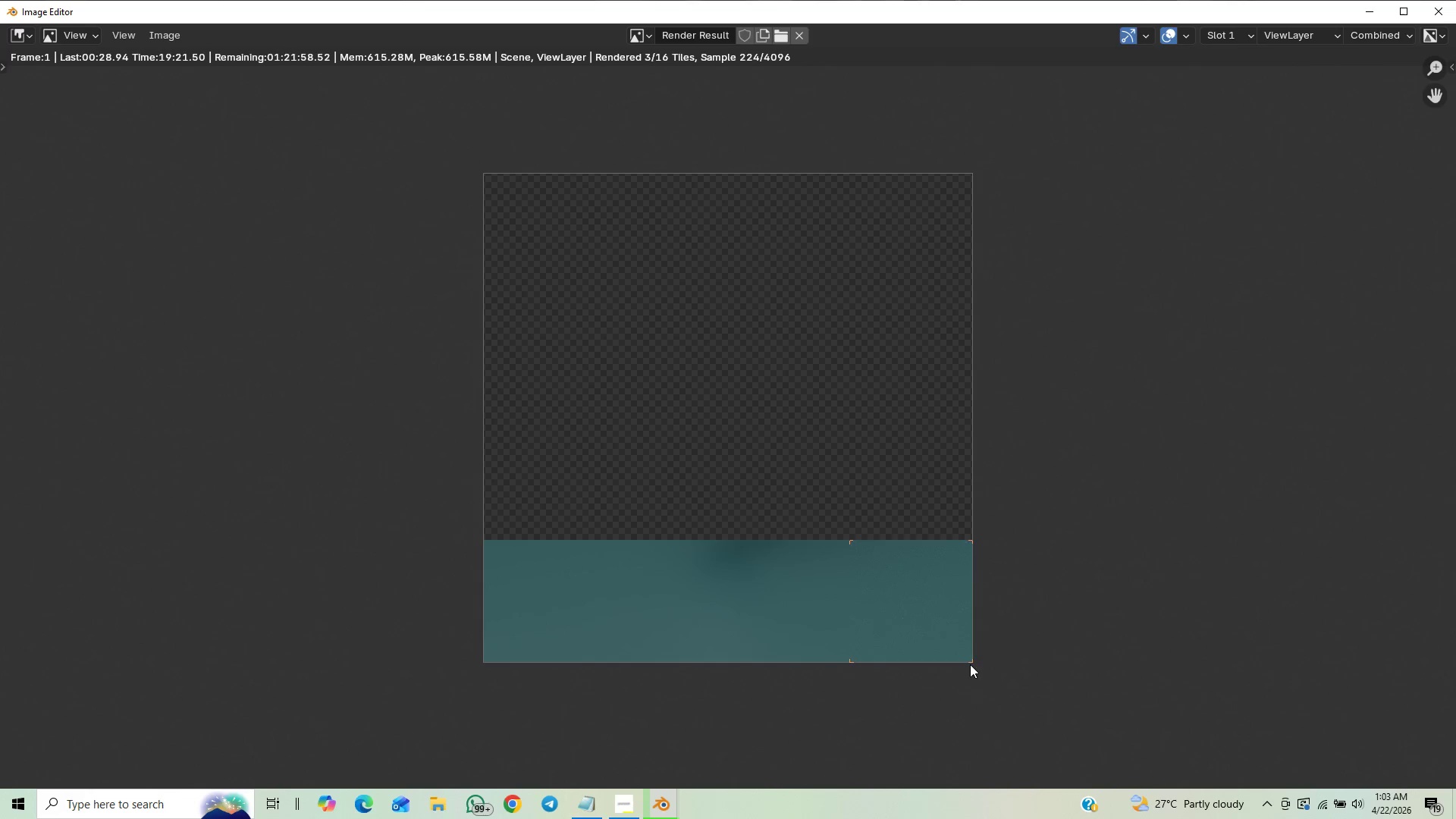 
left_click([620, 808])